 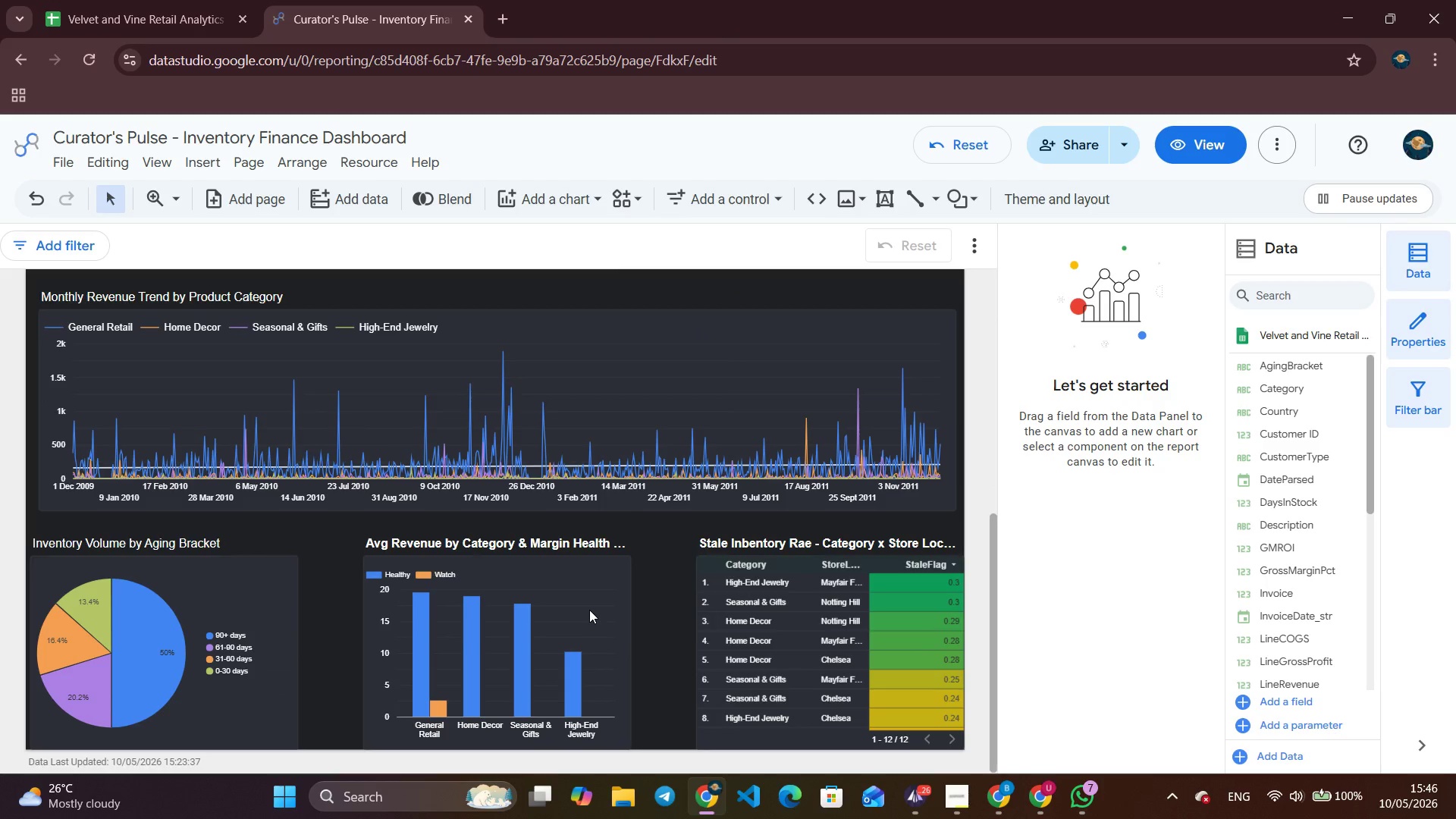 
scroll: coordinate [589, 610], scroll_direction: up, amount: 13.0
 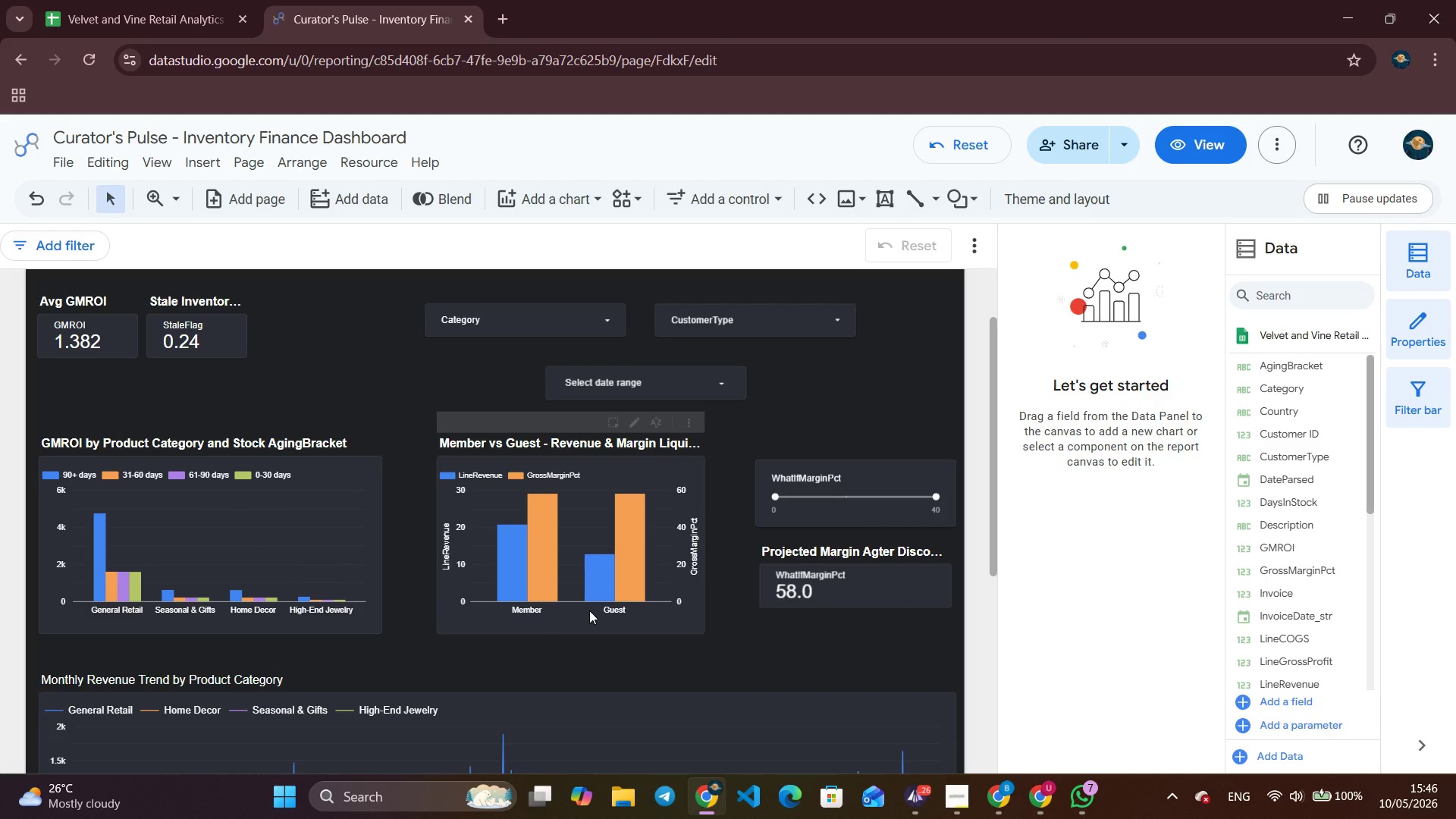 
wait(6.79)
 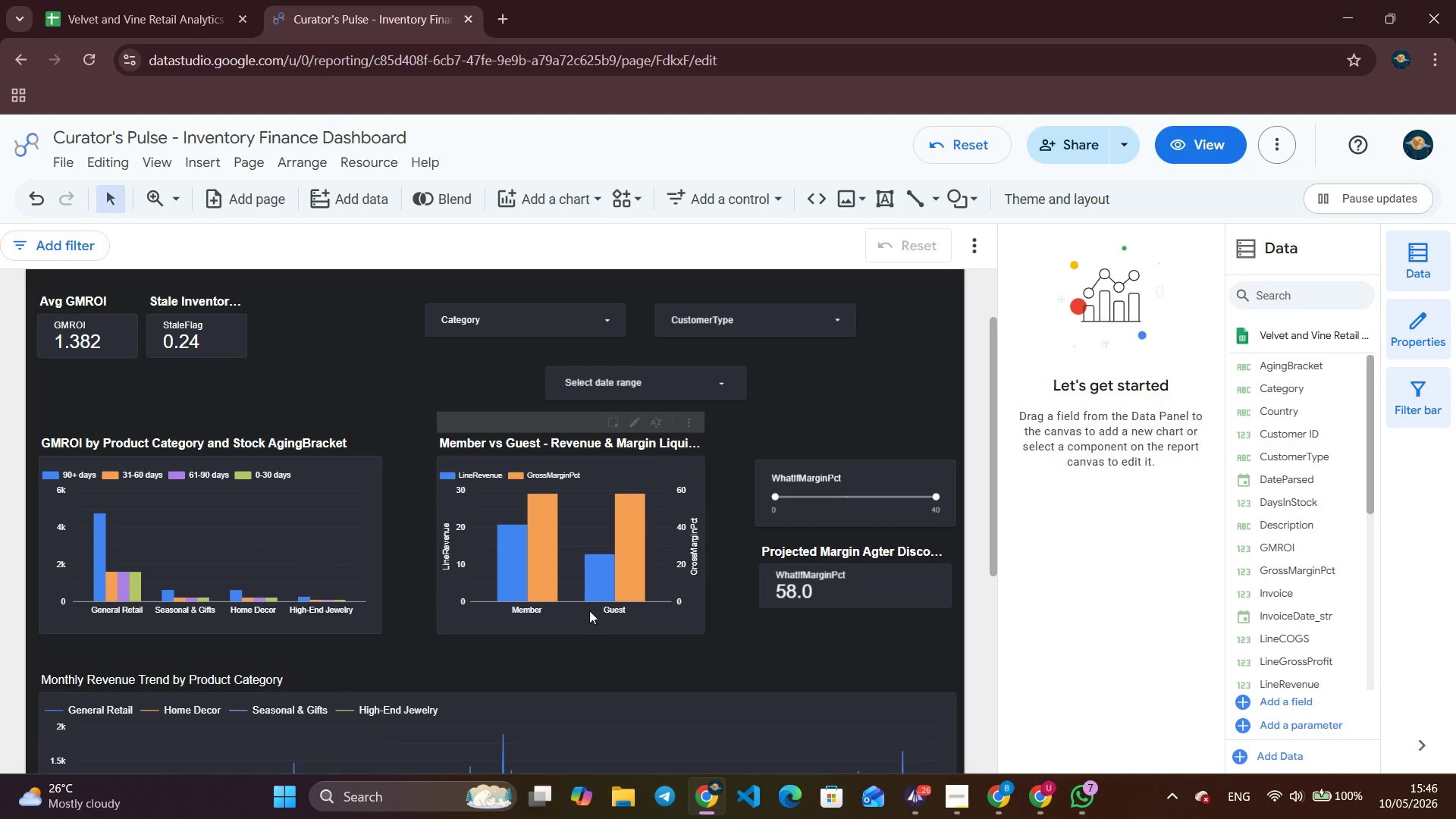 
left_click([61, 130])
 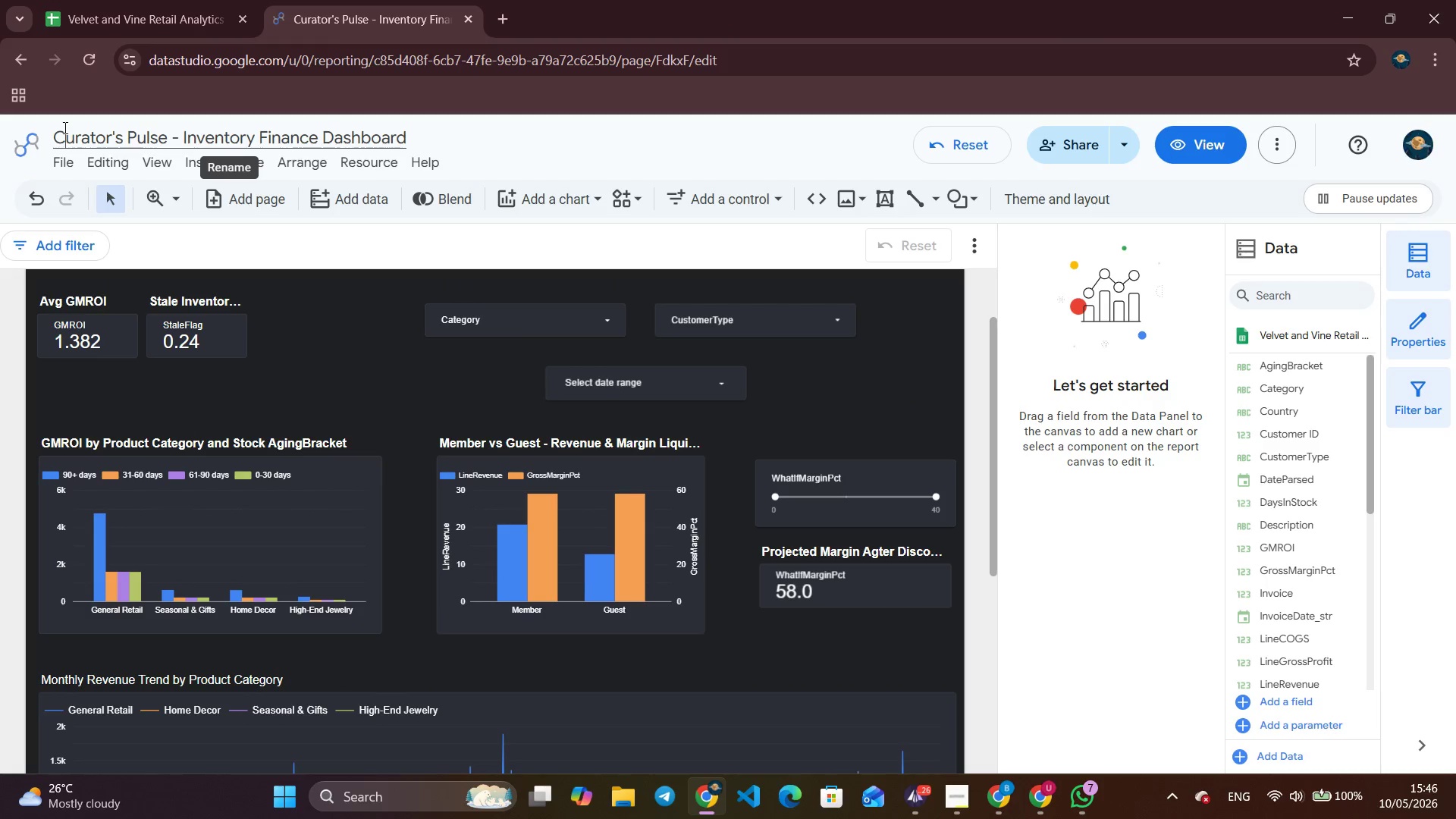 
key(ArrowLeft)
 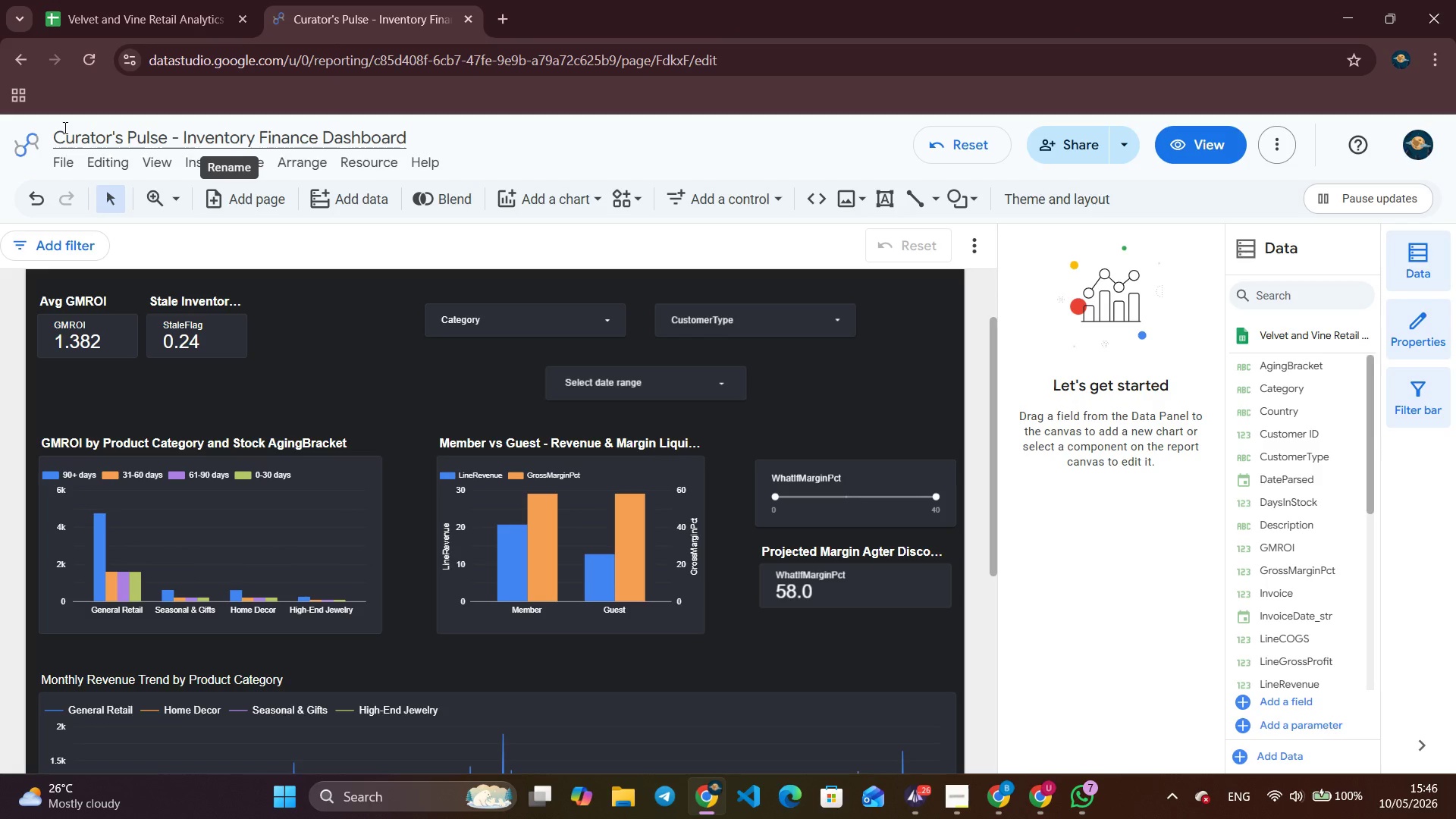 
type(Velvet & CV)
key(Backspace)
type(ine )
 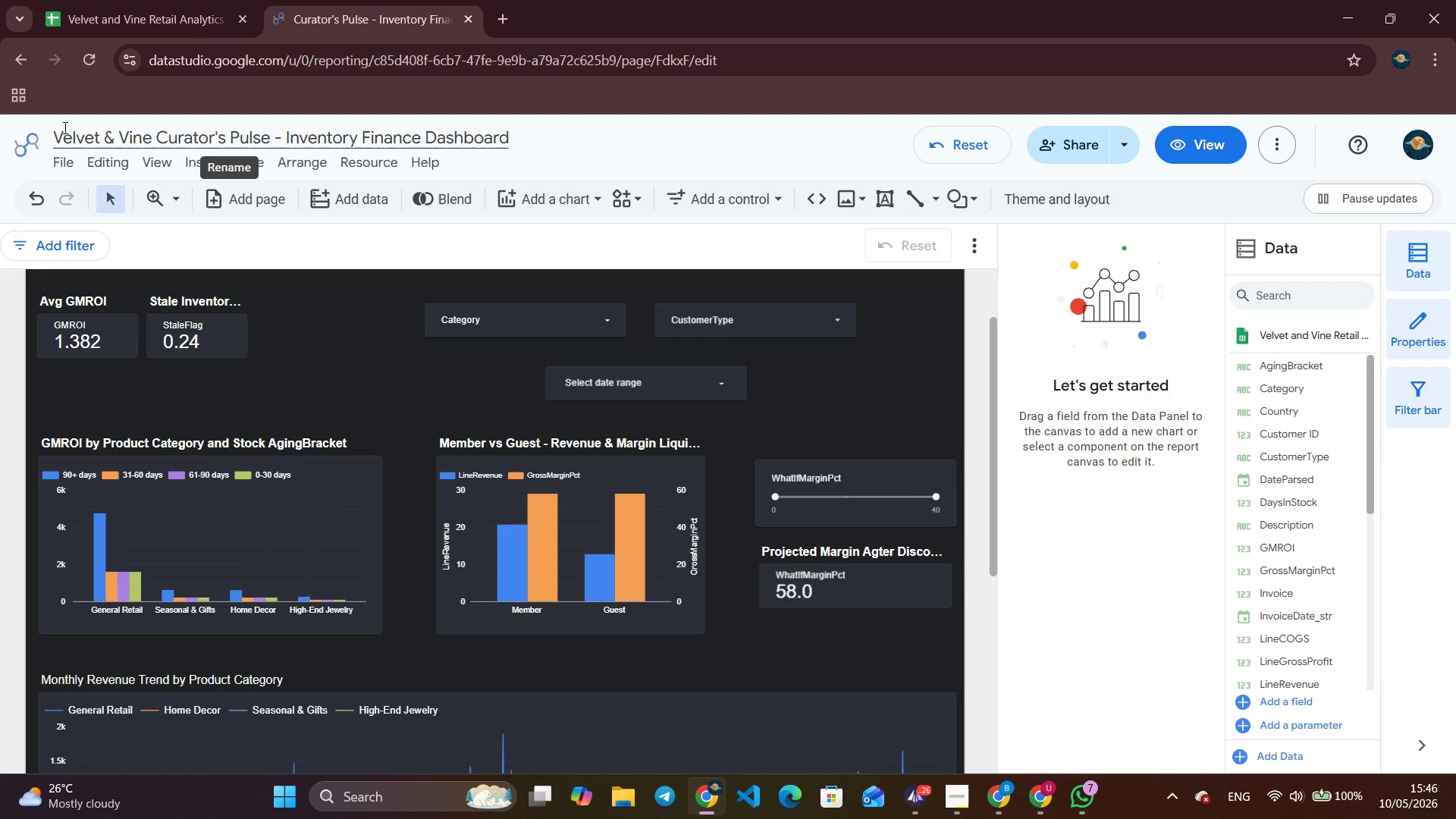 
left_click([597, 139])
 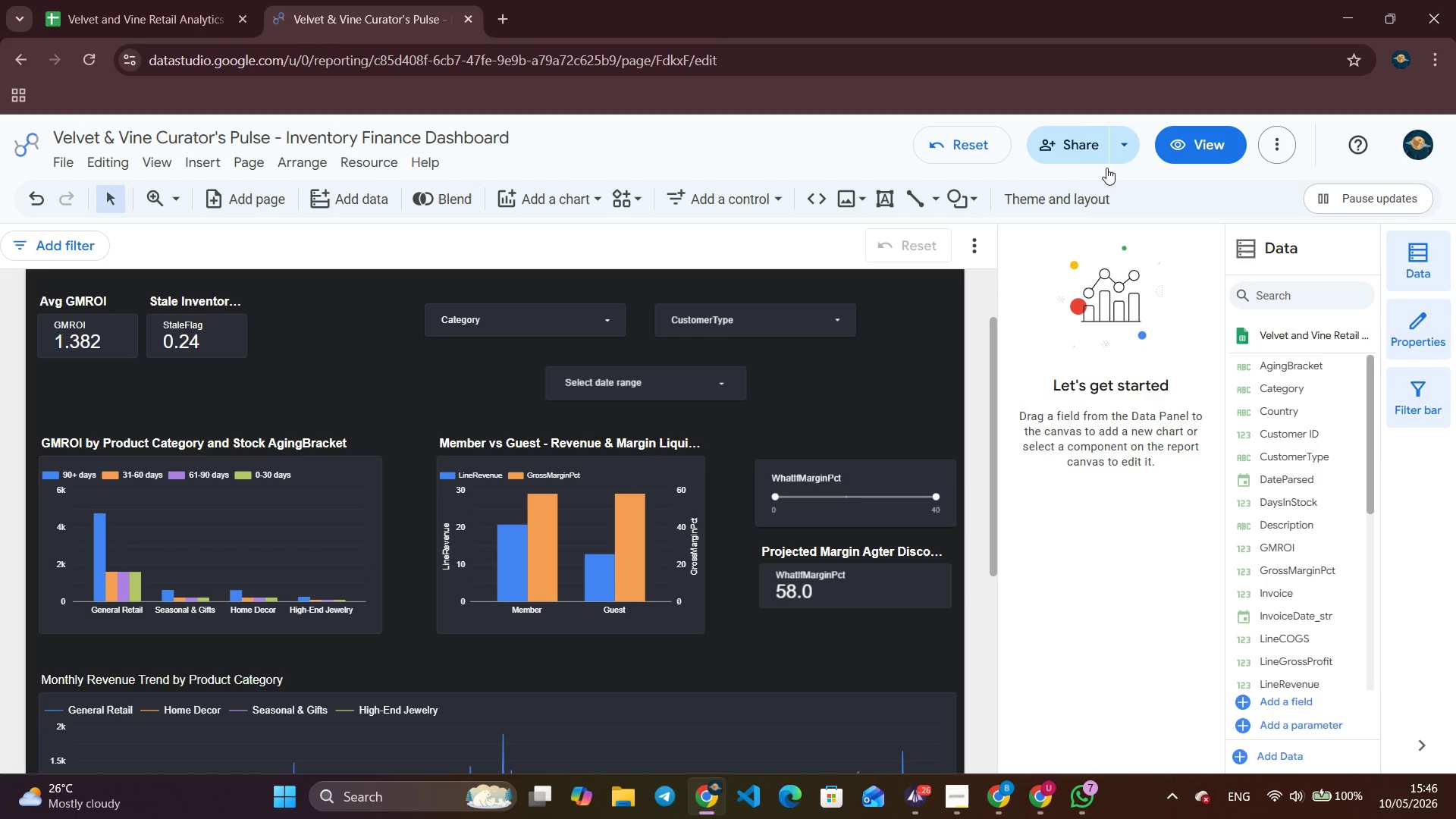 
left_click([1098, 151])
 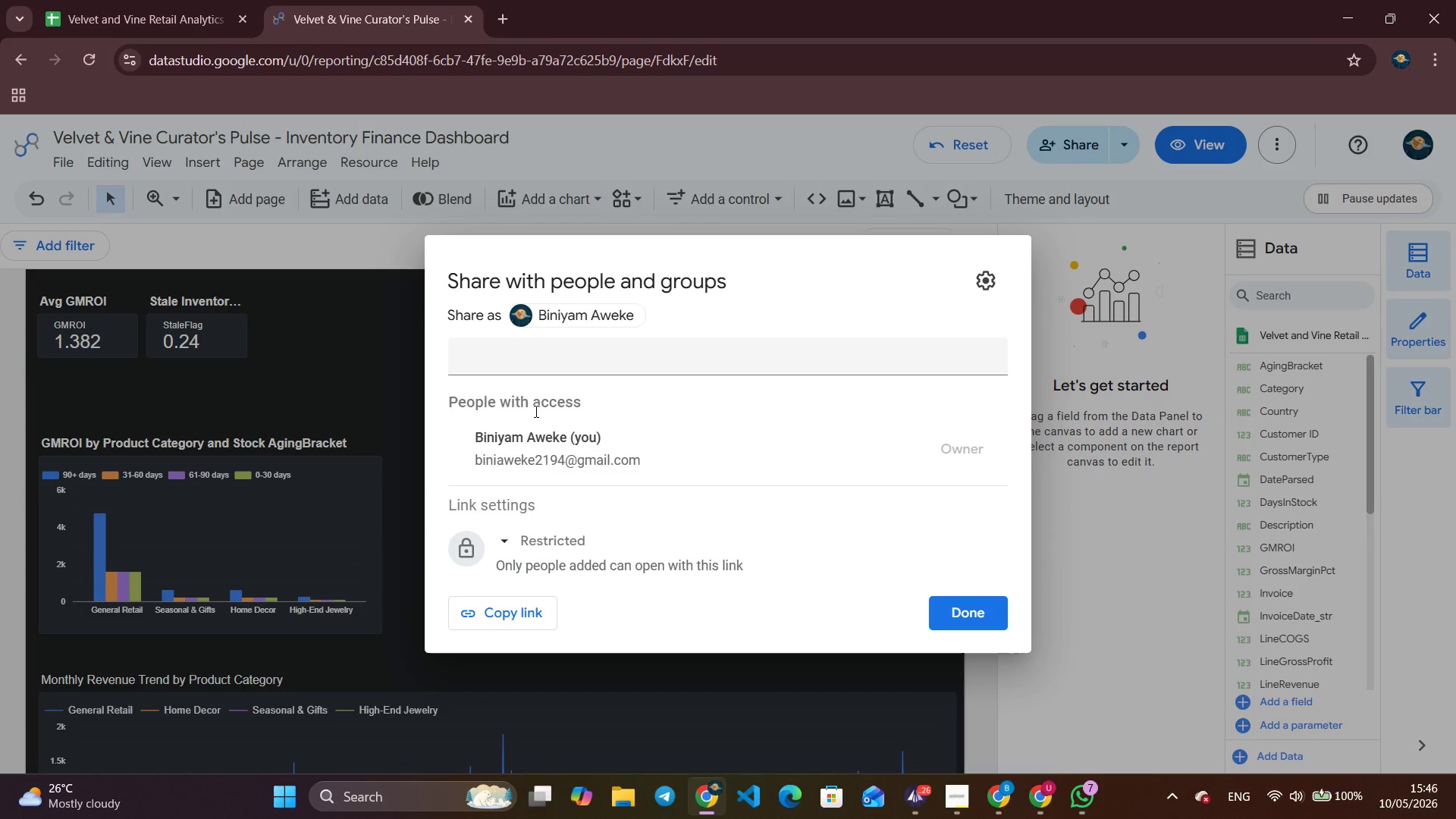 
left_click([537, 534])
 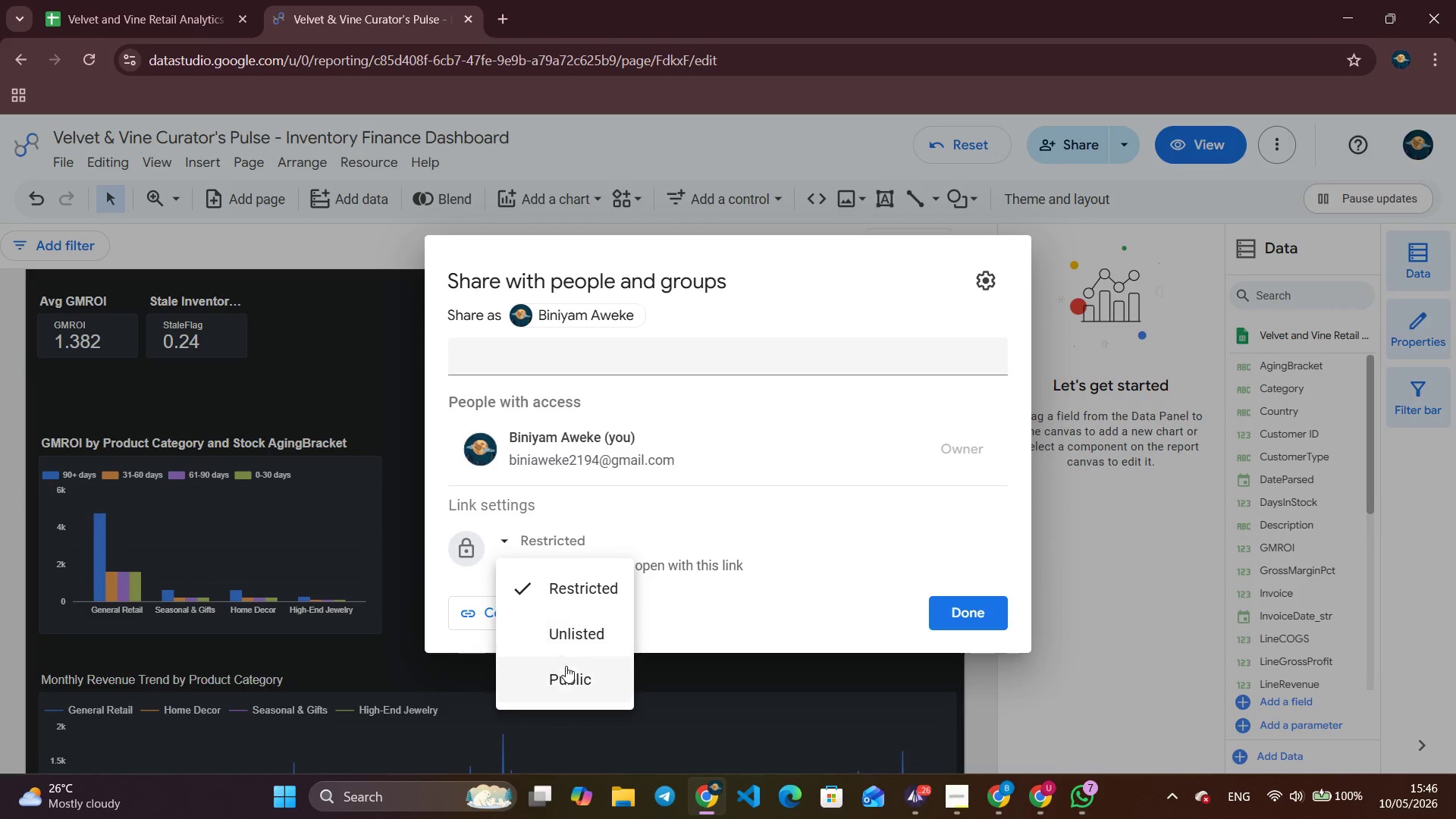 
left_click([565, 683])
 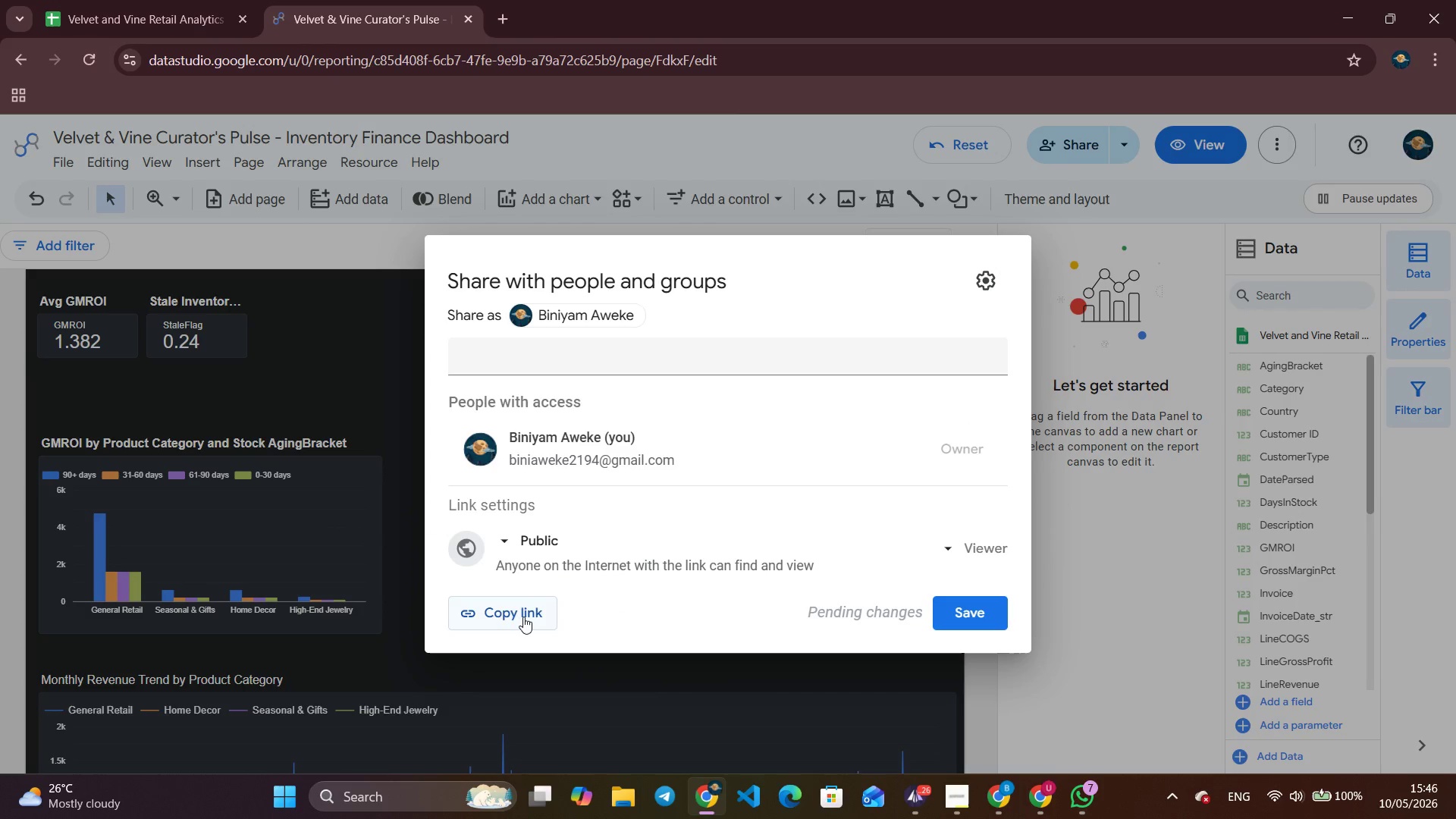 
left_click([981, 604])
 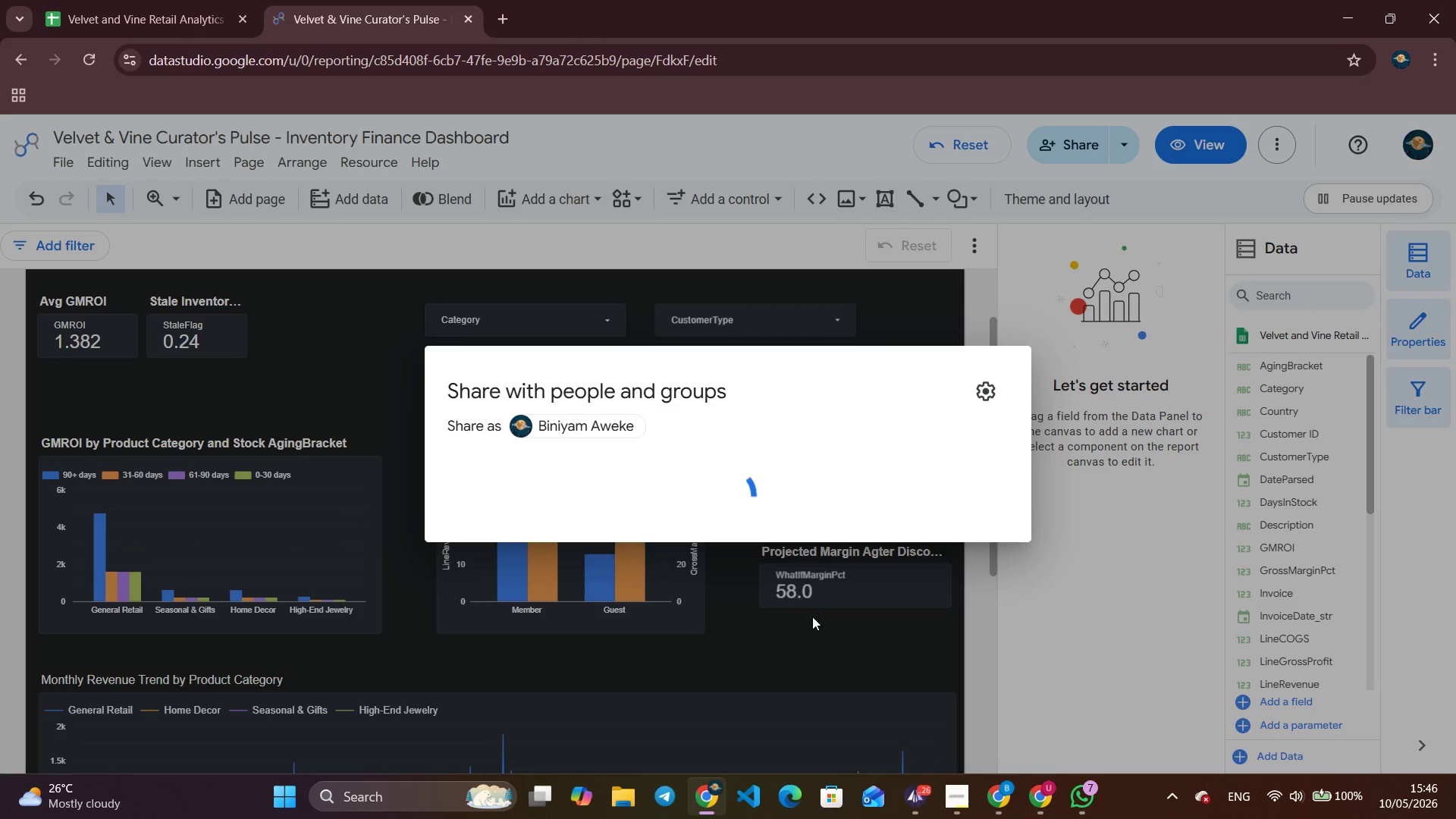 
wait(7.03)
 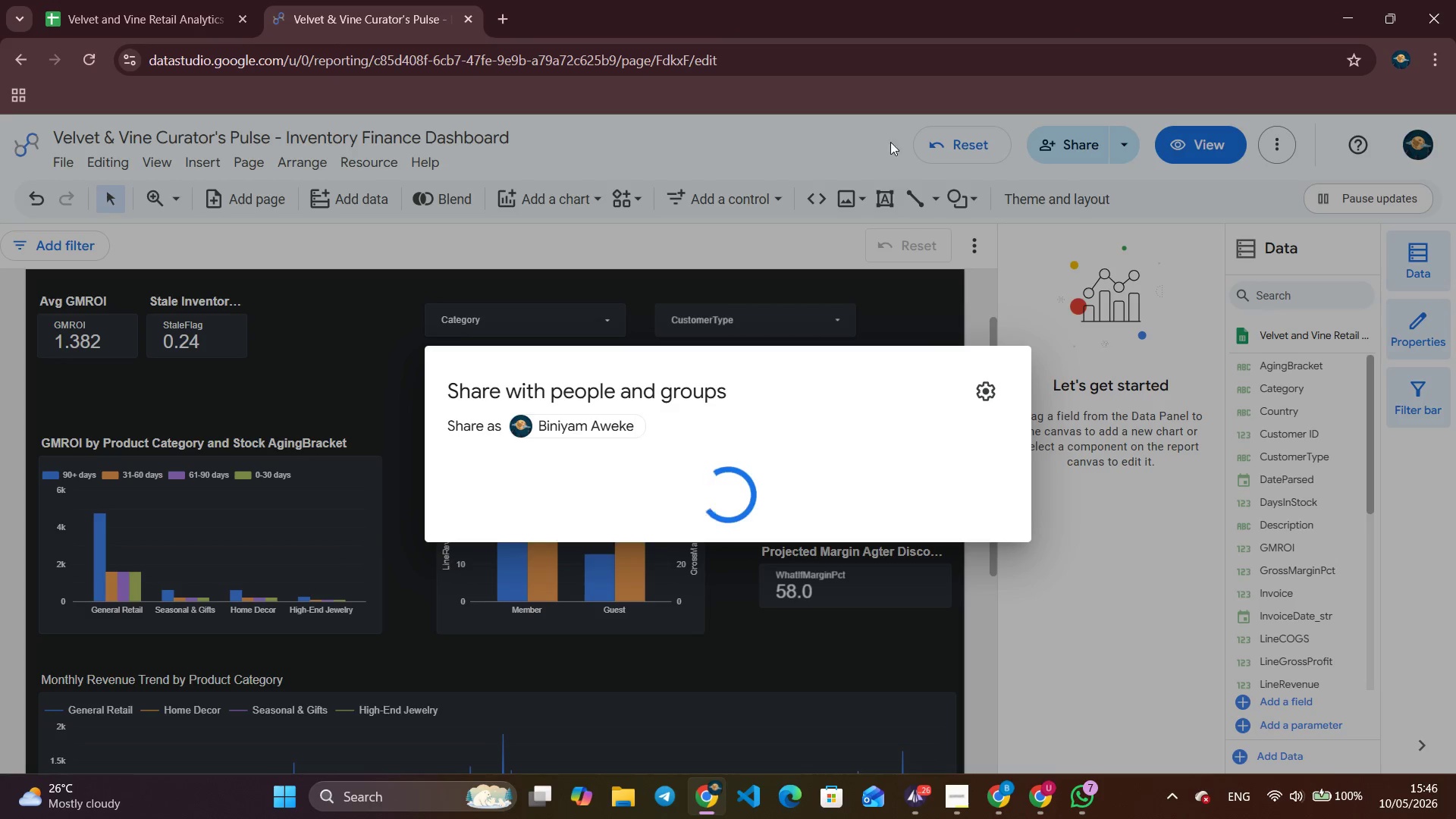 
left_click([921, 808])
 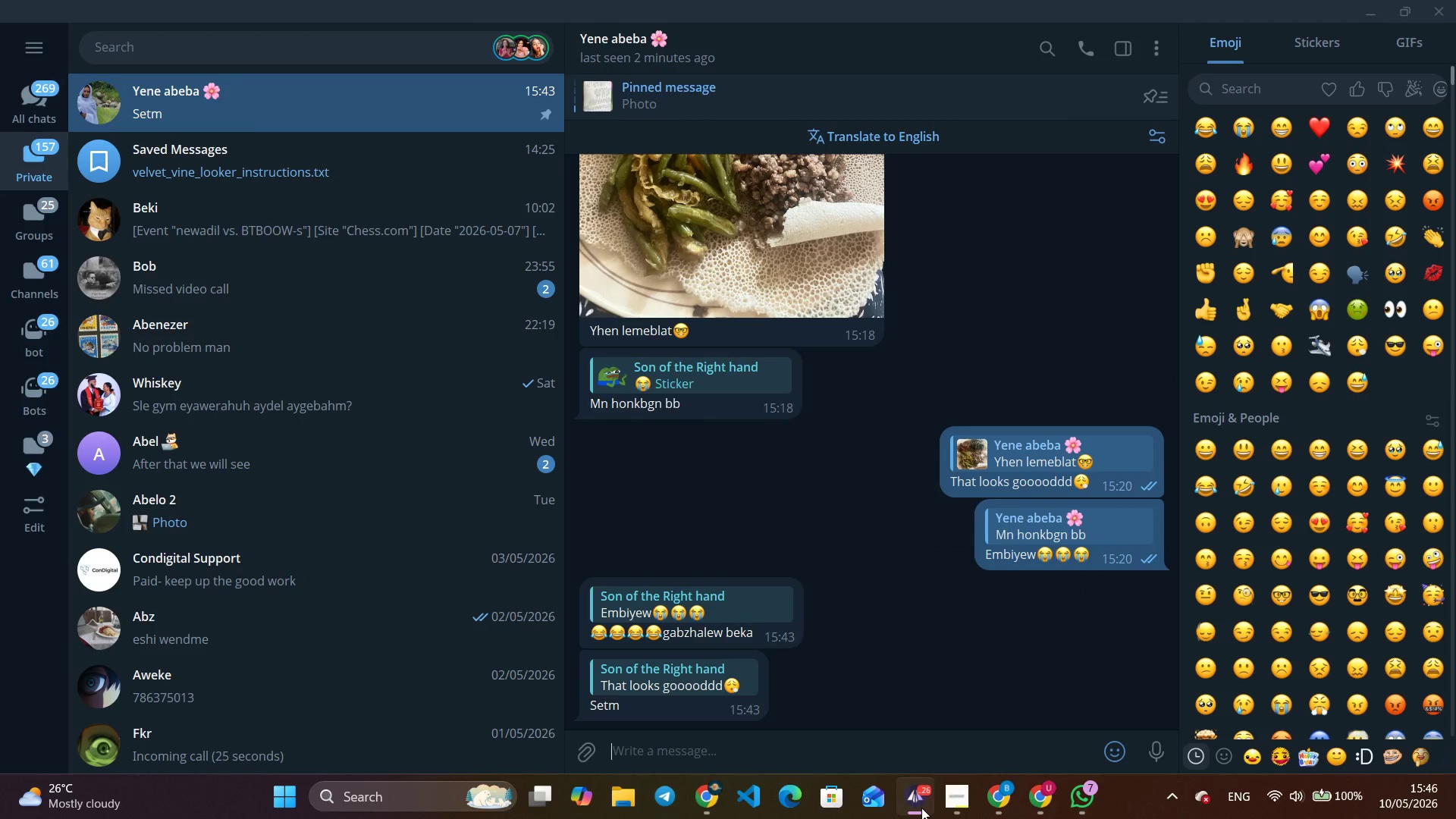 
left_click([921, 808])
 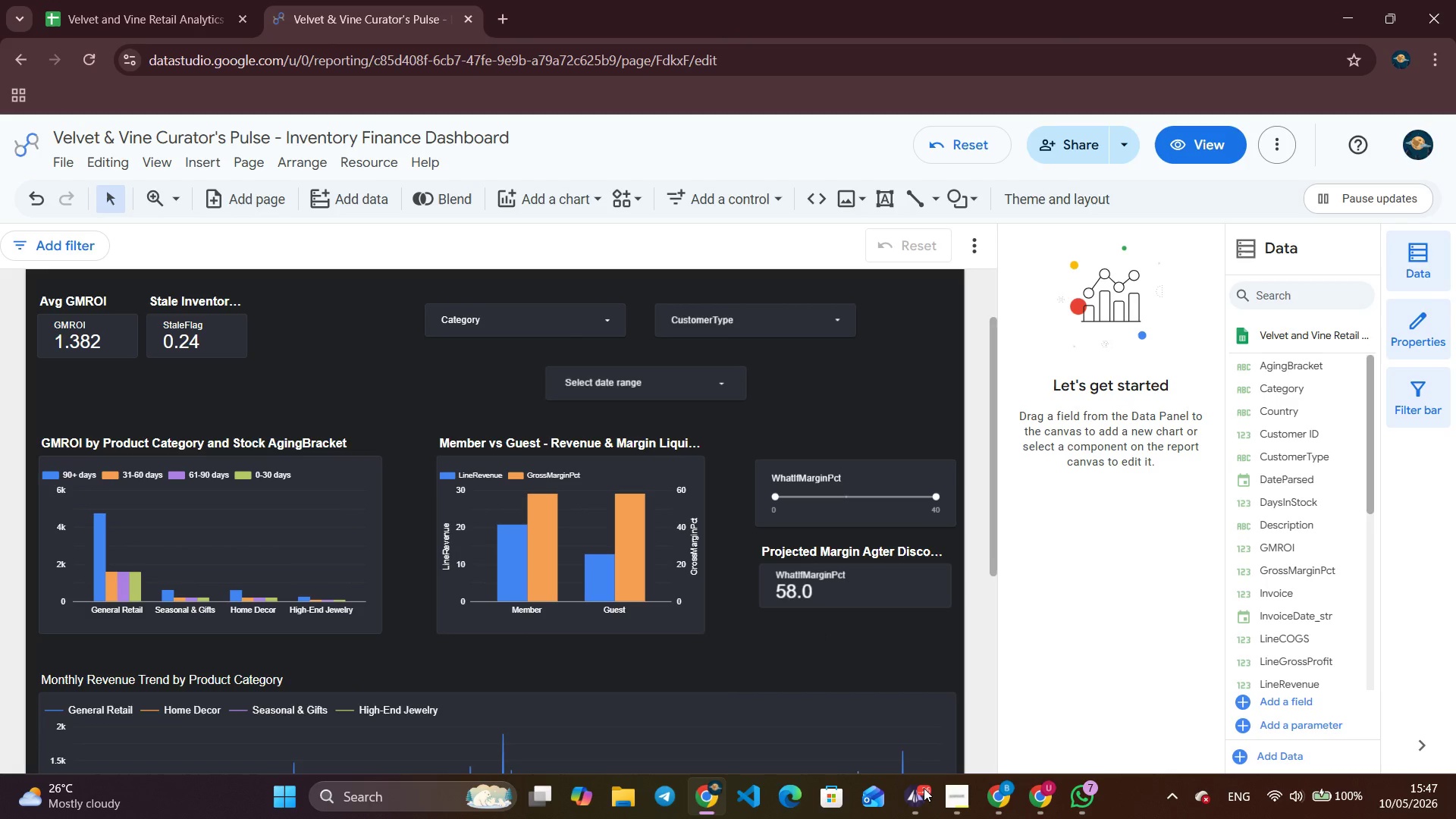 
scroll: coordinate [691, 627], scroll_direction: down, amount: 11.0
 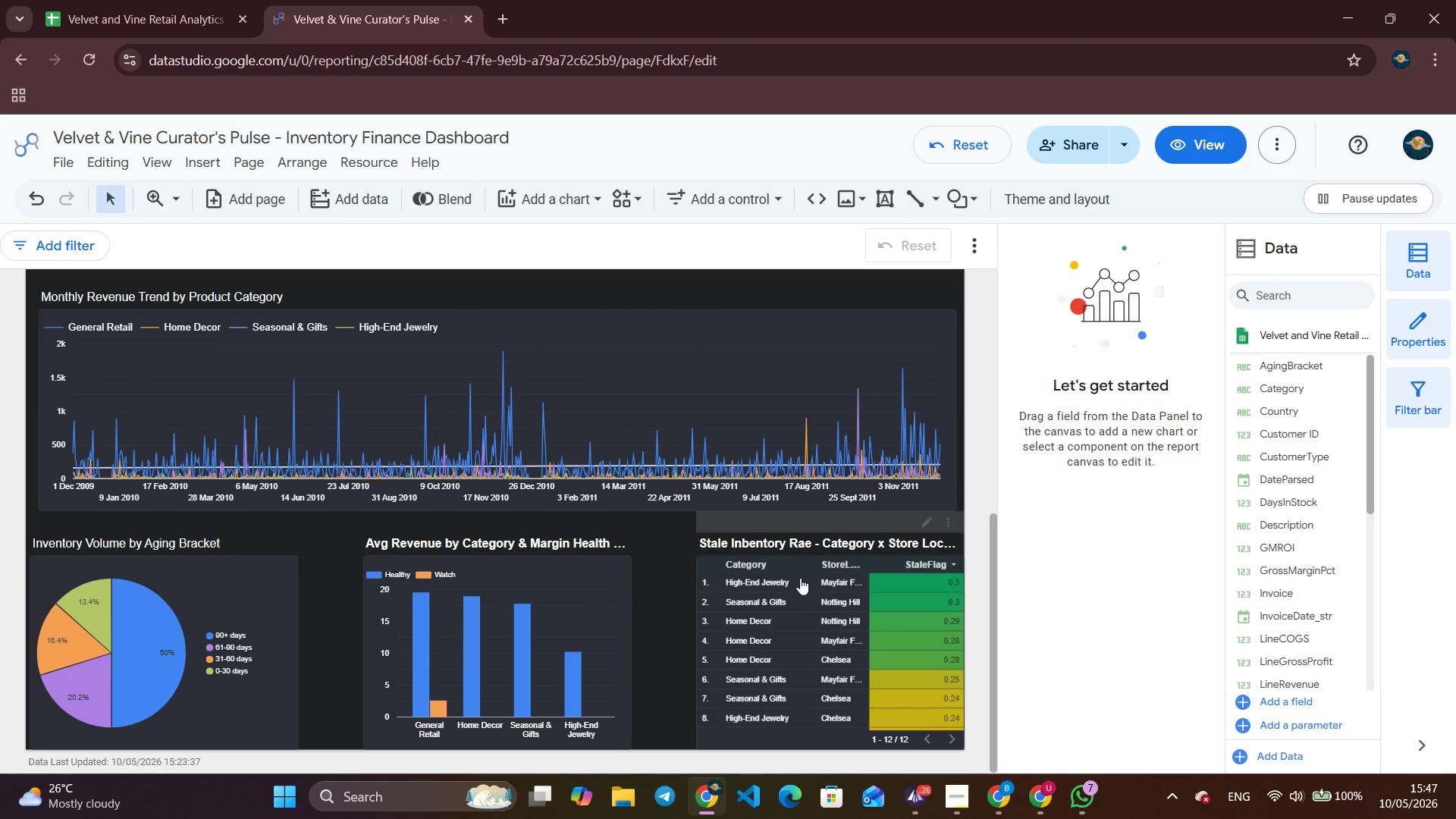 